 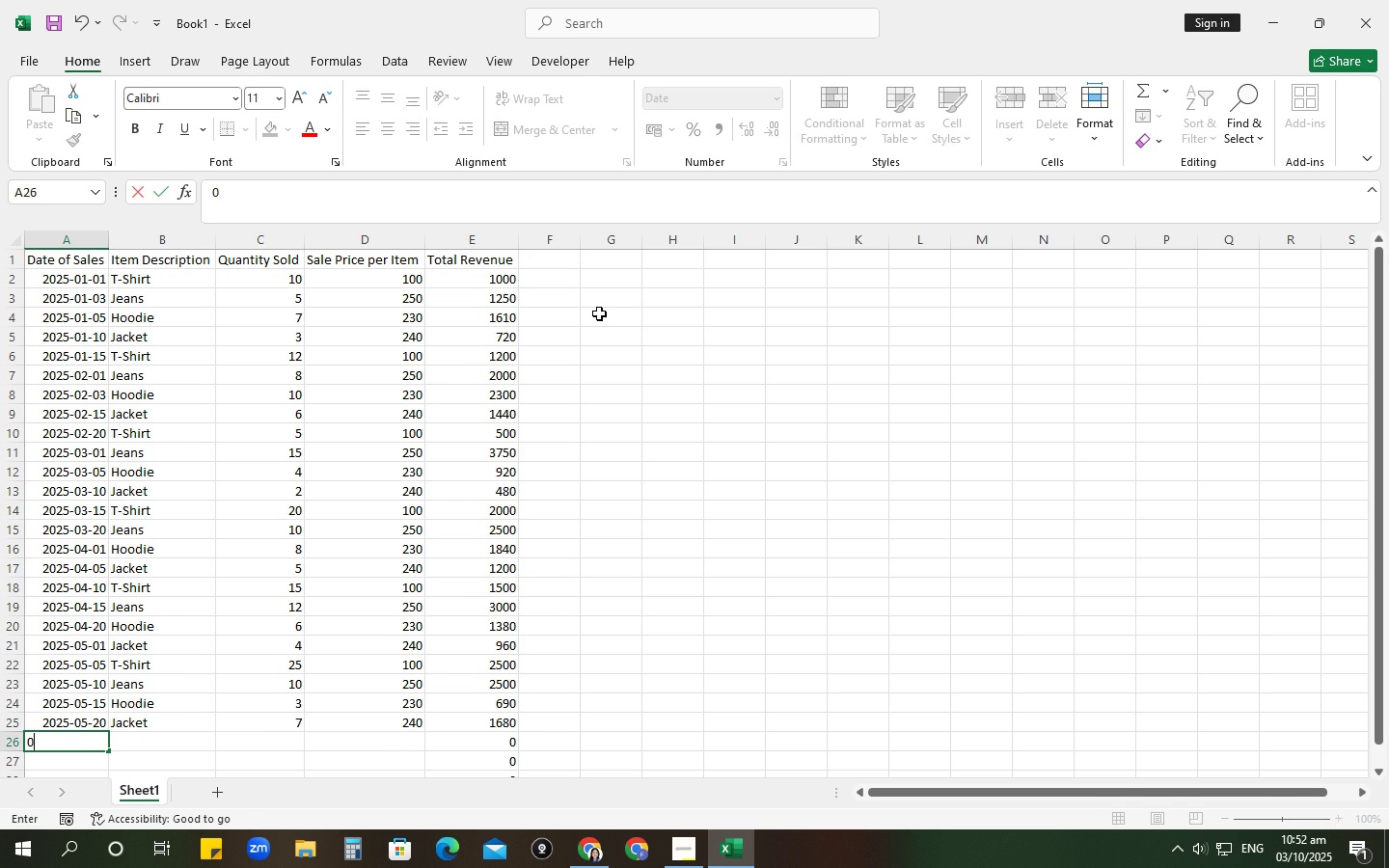 
key(Numpad1)
 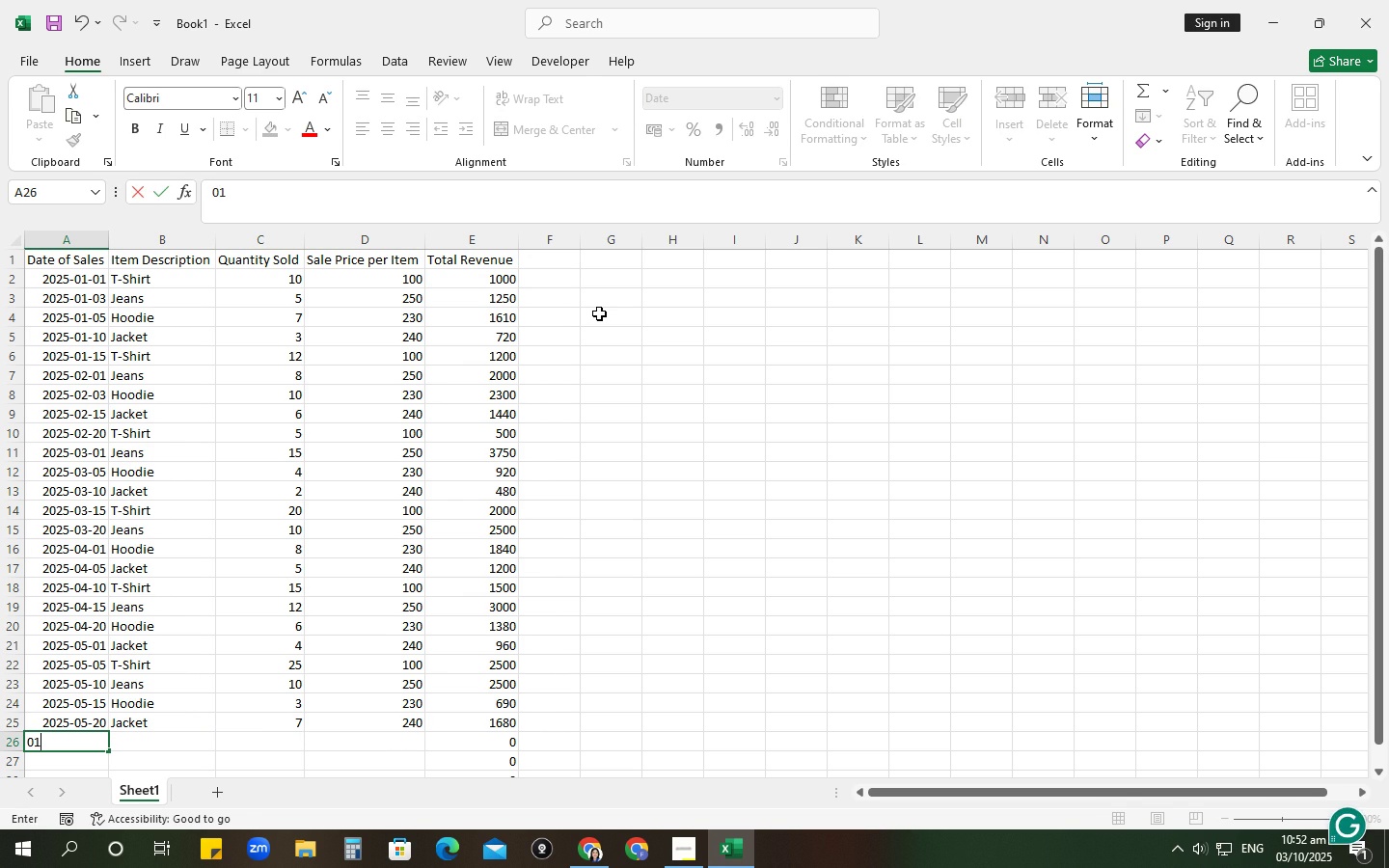 
key(NumpadSubtract)
 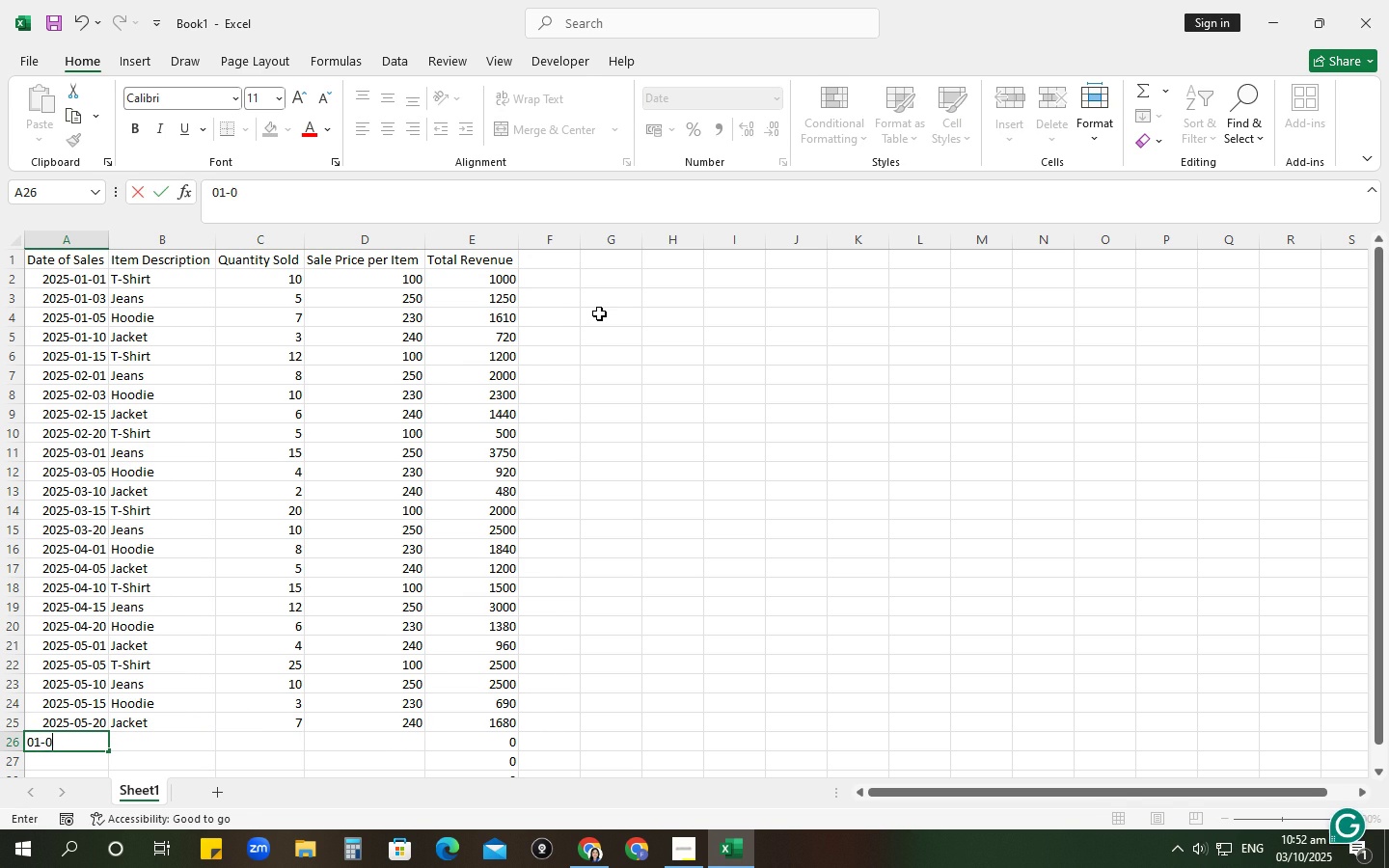 
key(Numpad0)
 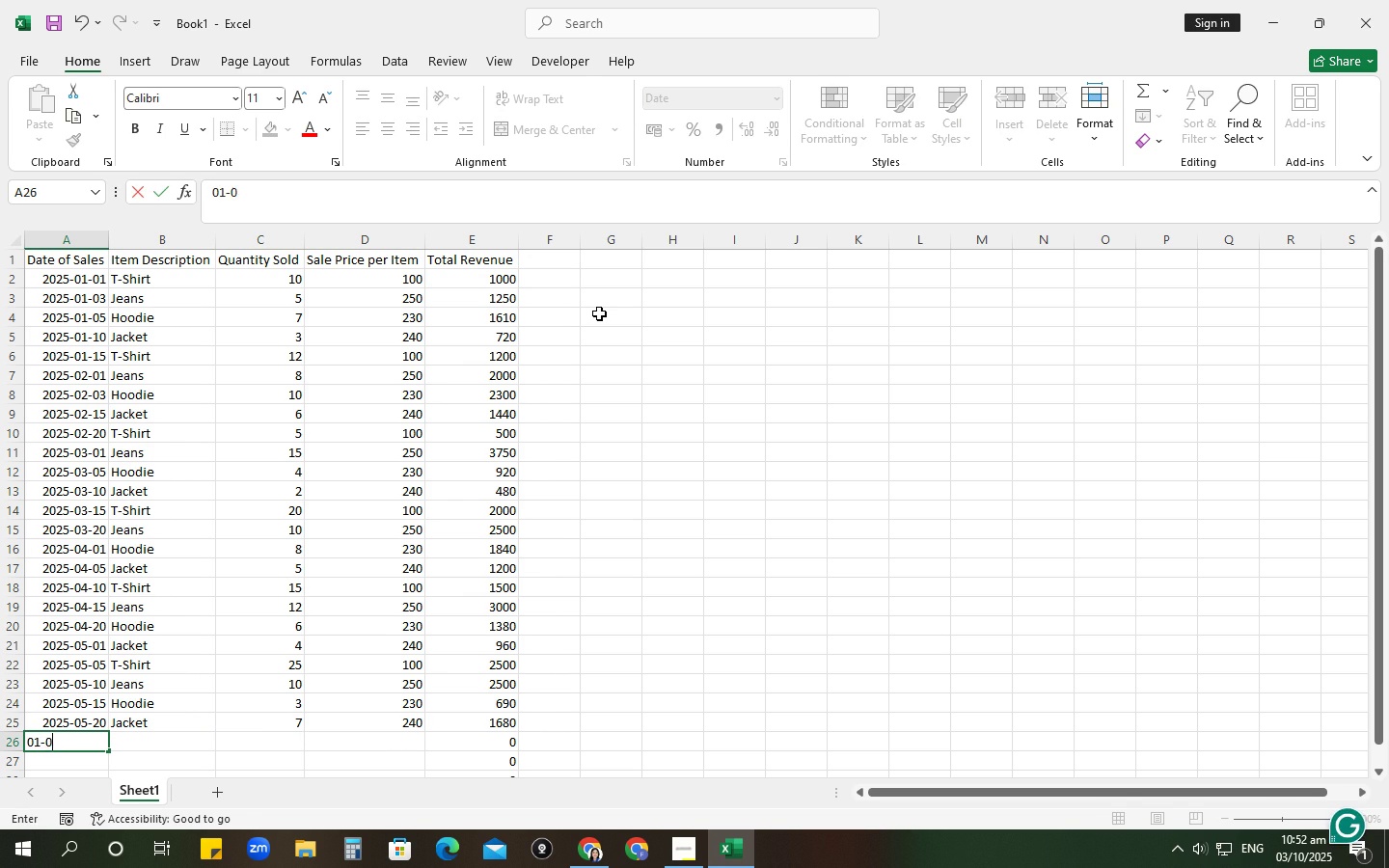 
key(Numpad6)
 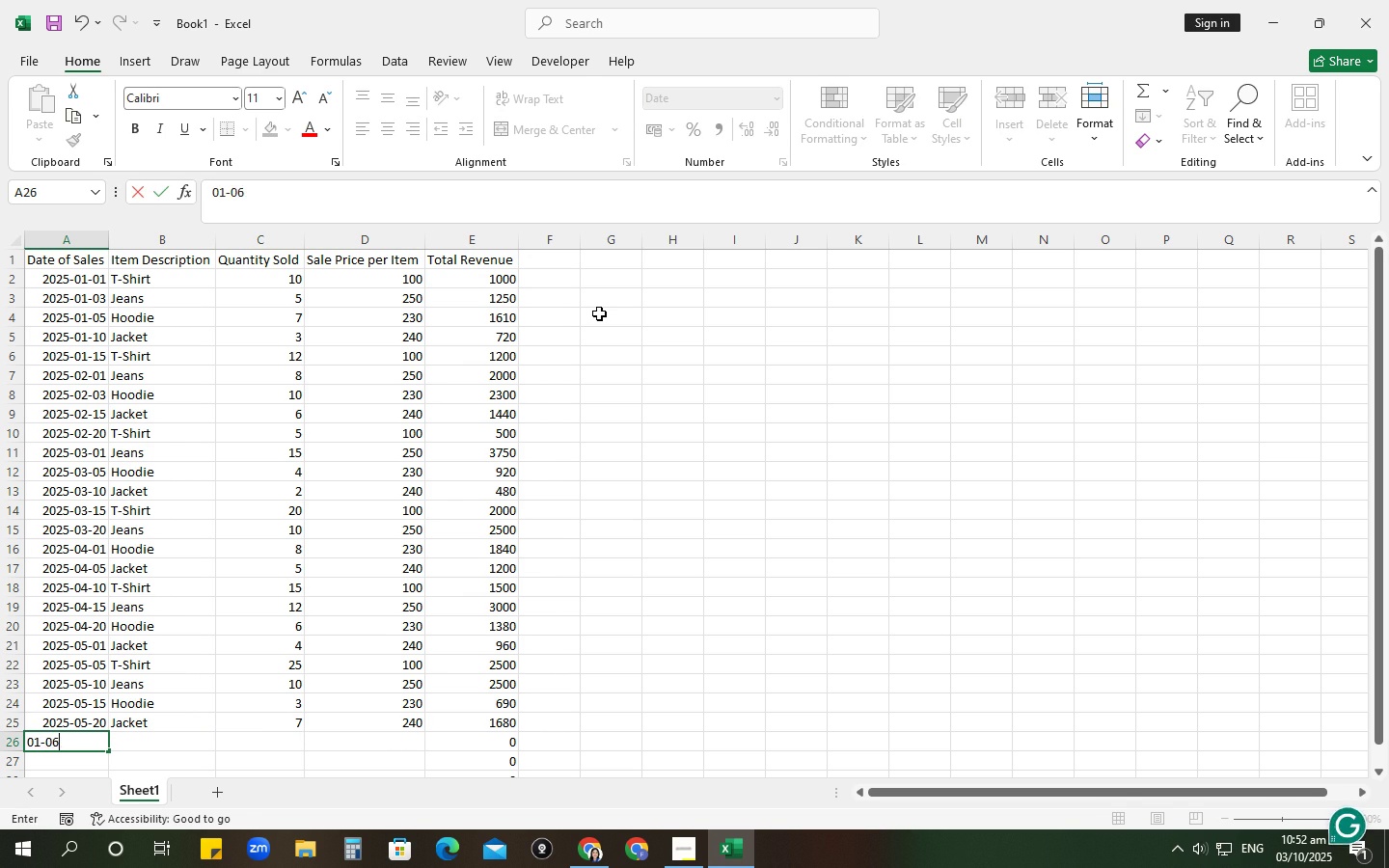 
key(Tab)
 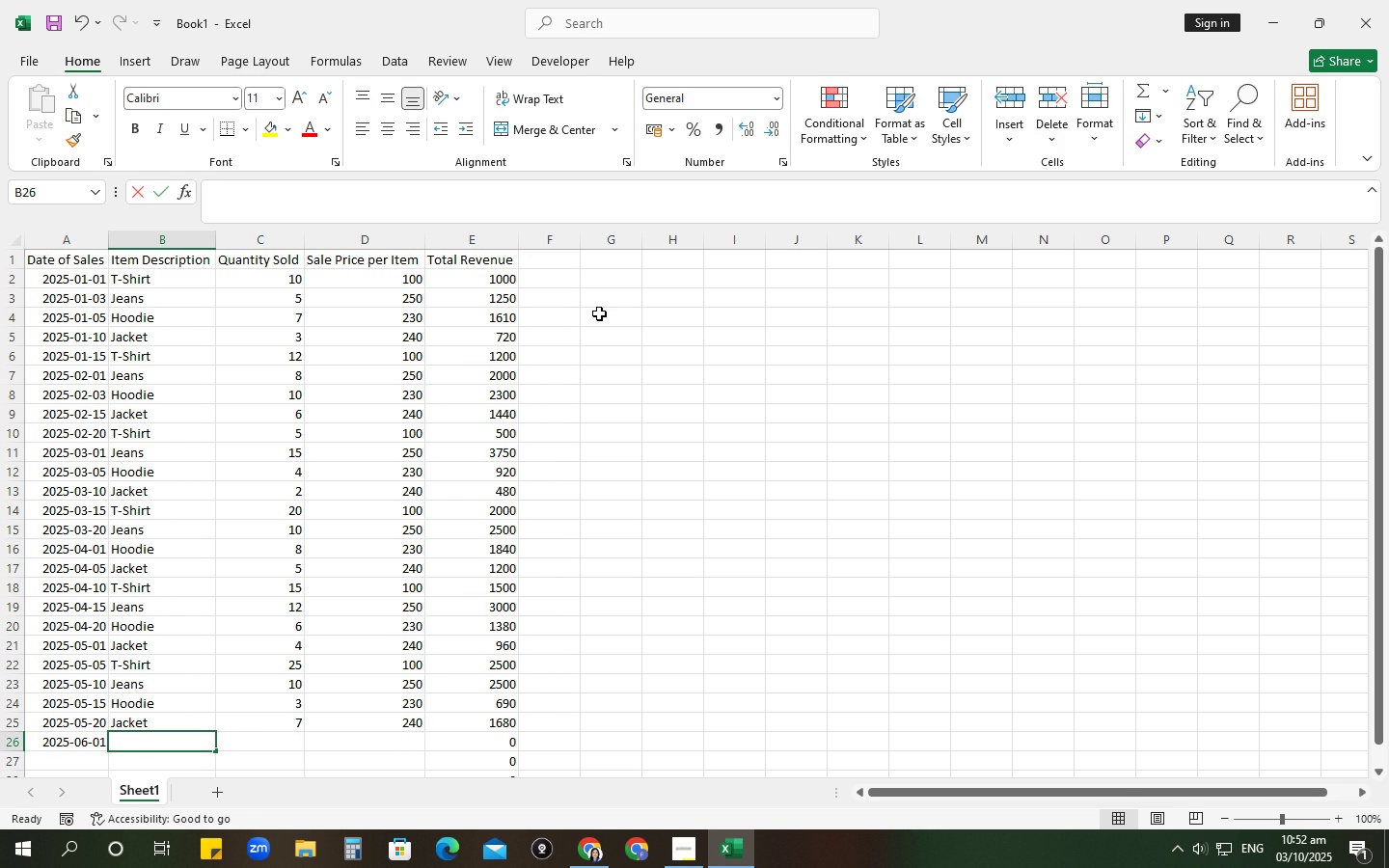 
key(Shift+ShiftRight)
 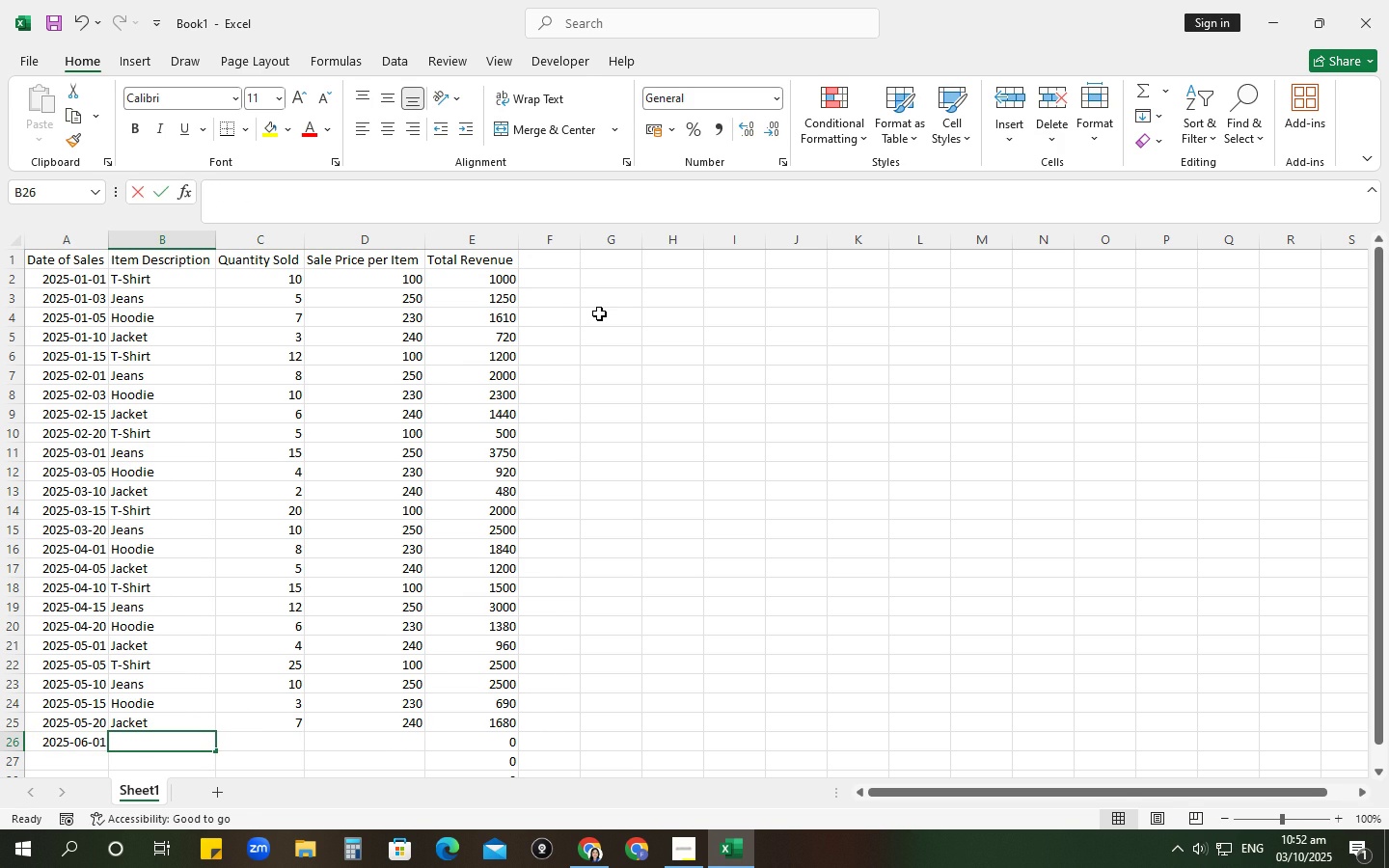 
key(Shift+T)
 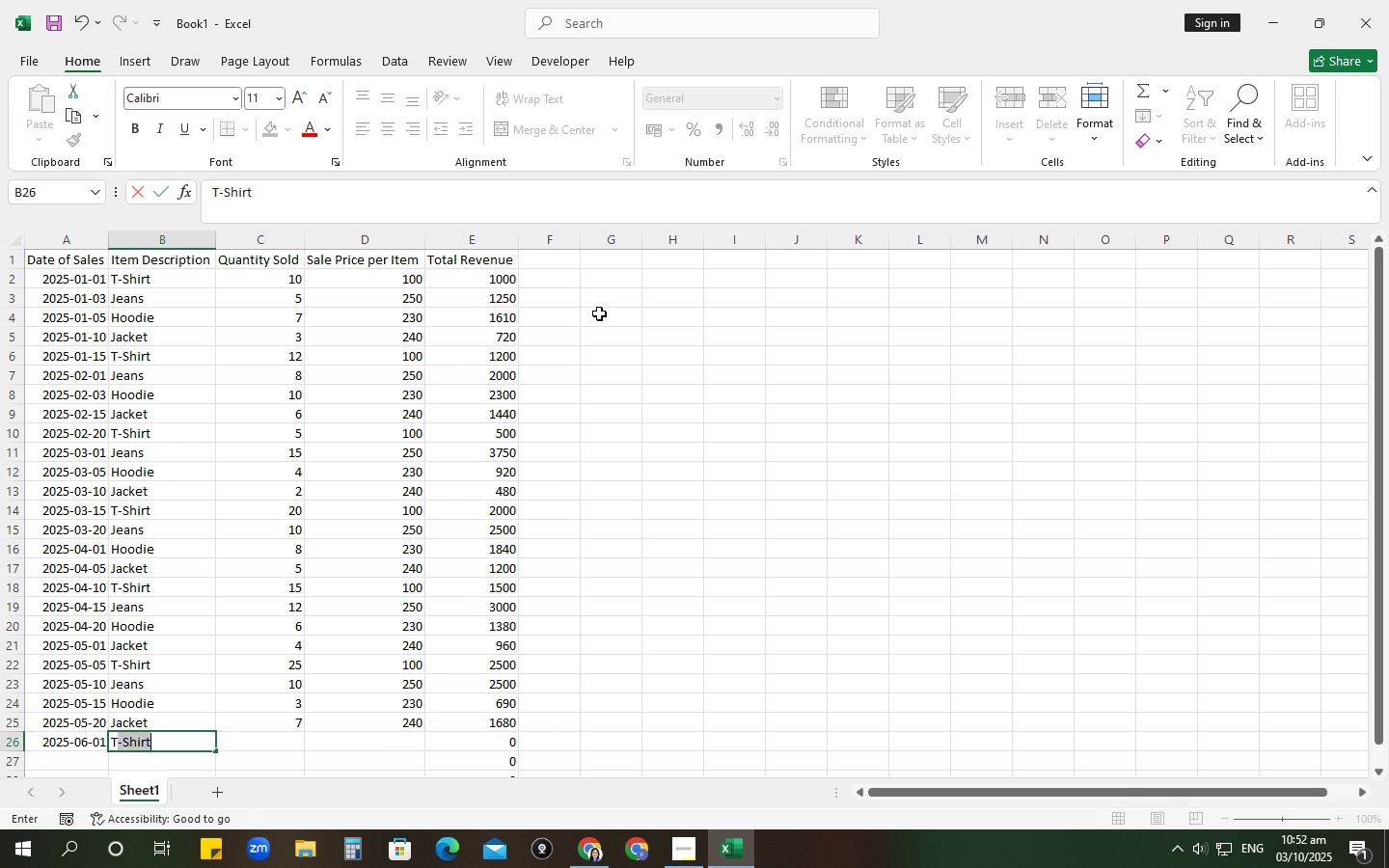 
key(Tab)
 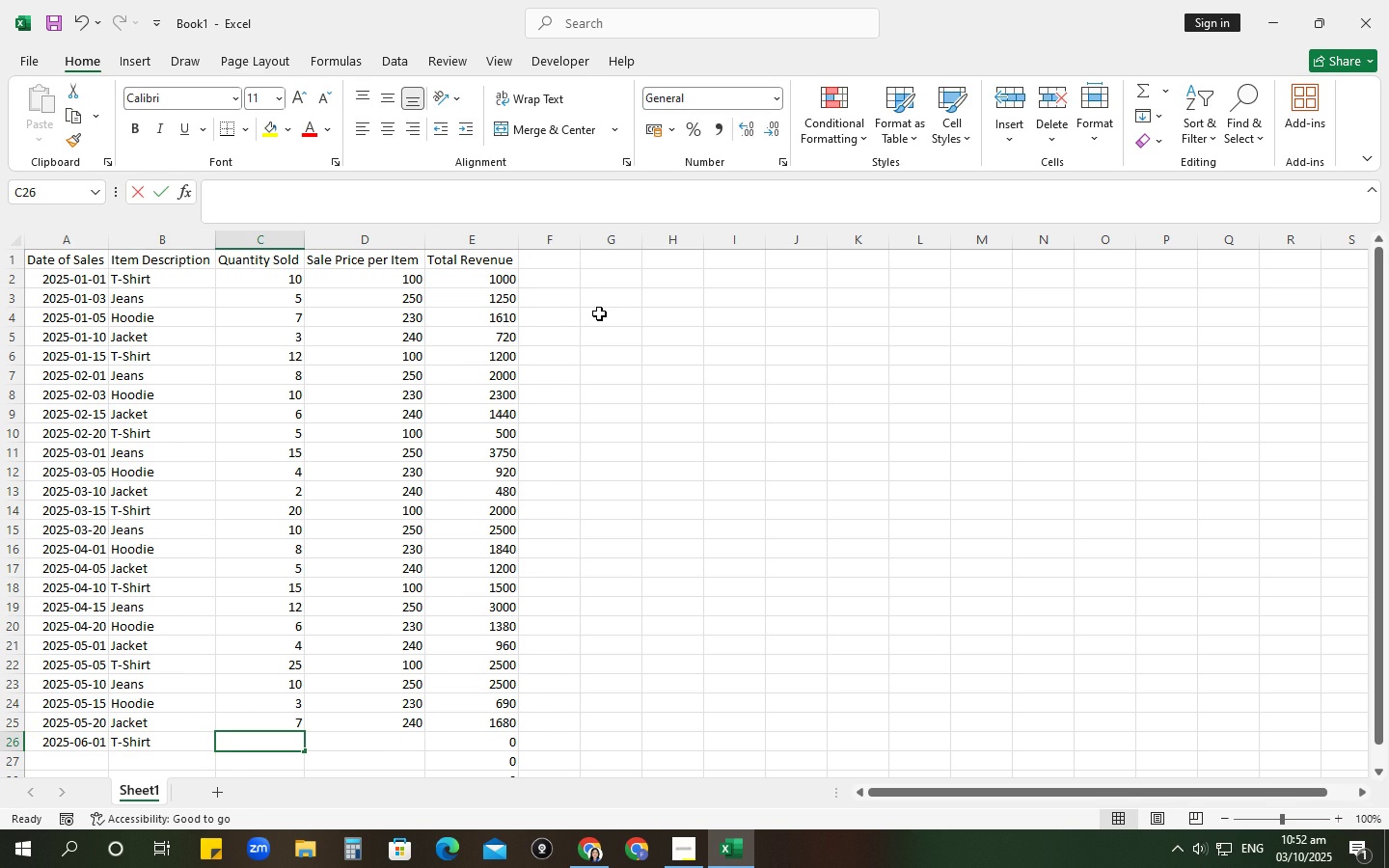 
key(Numpad3)
 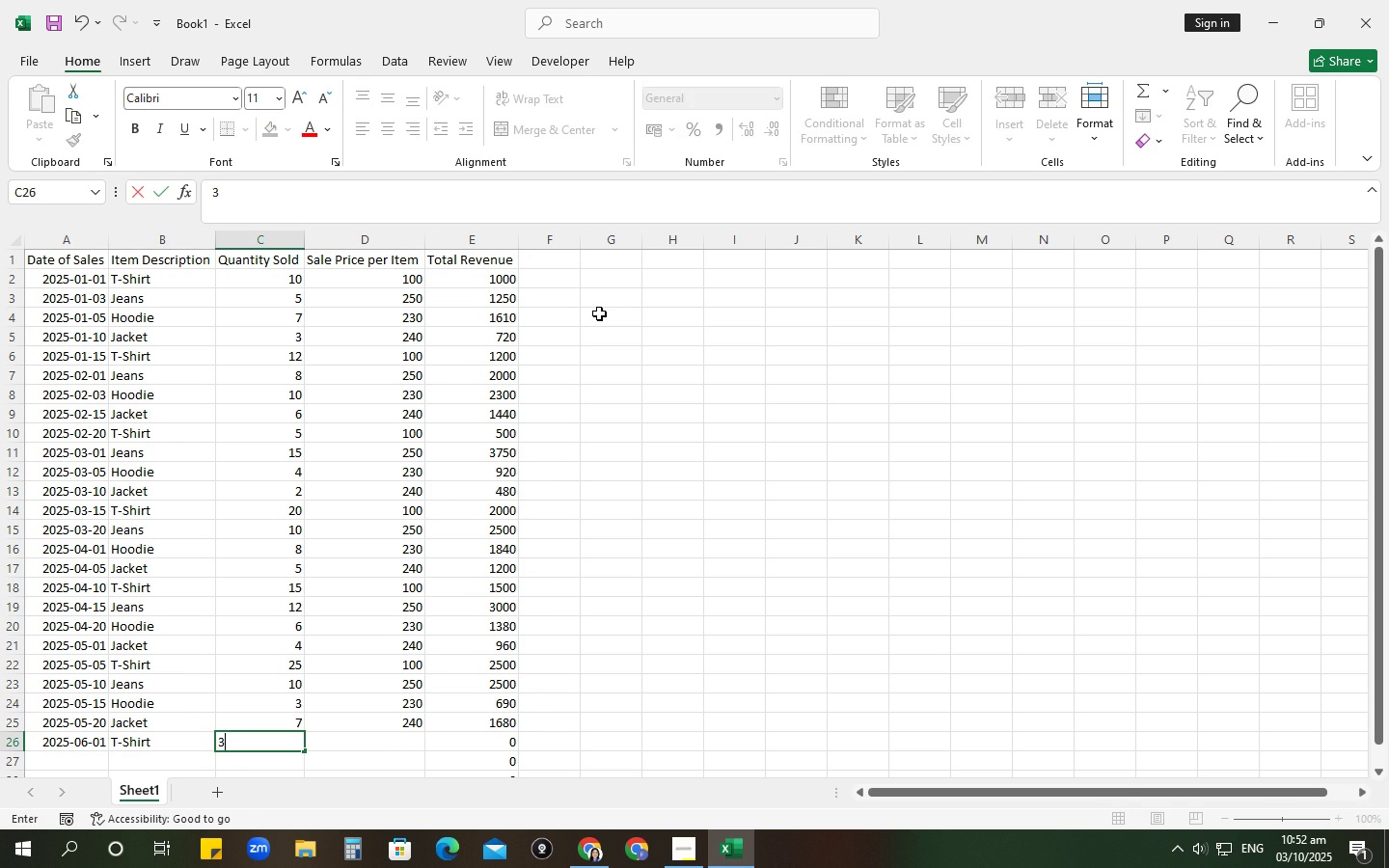 
key(Numpad0)
 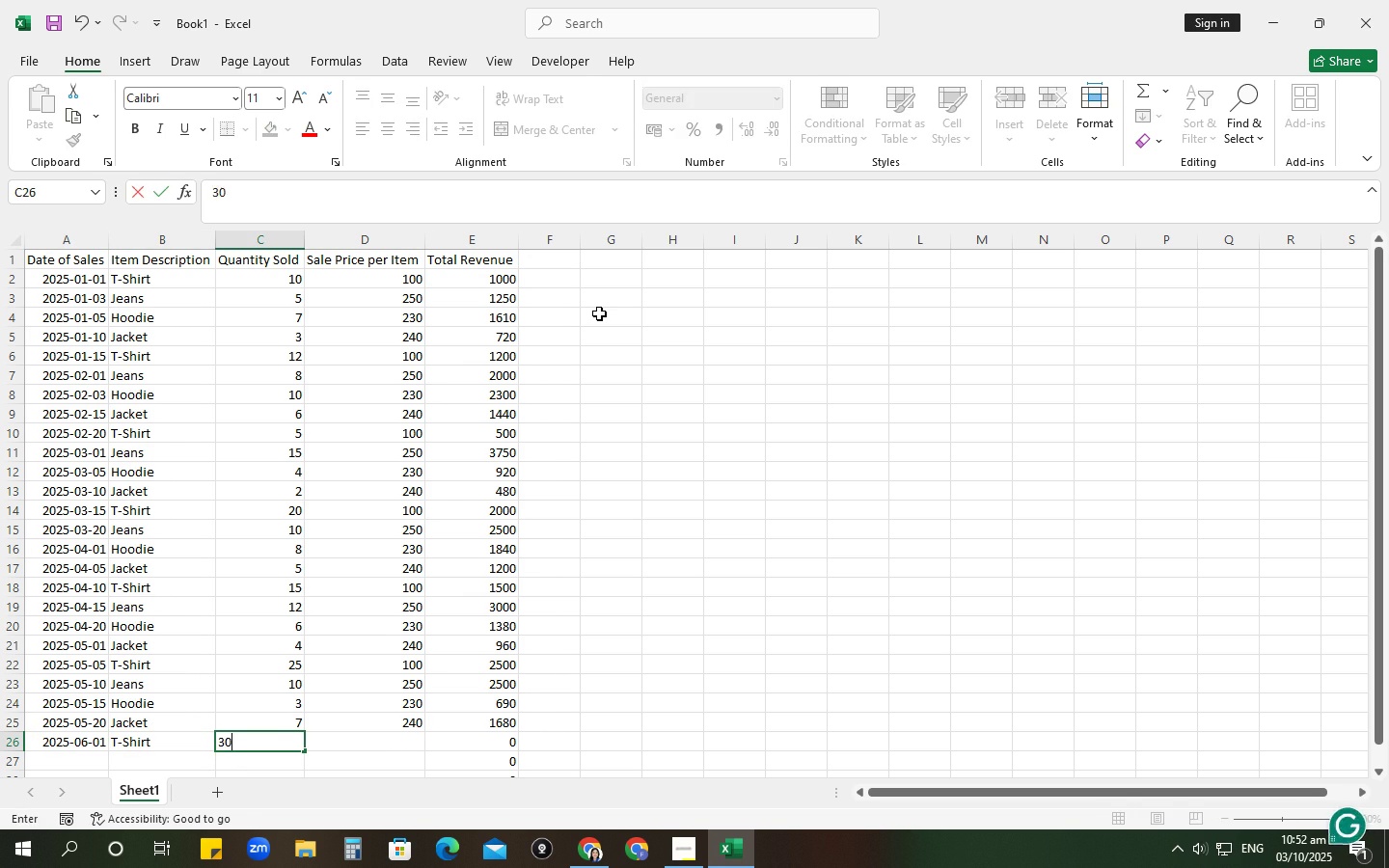 
key(Tab)
 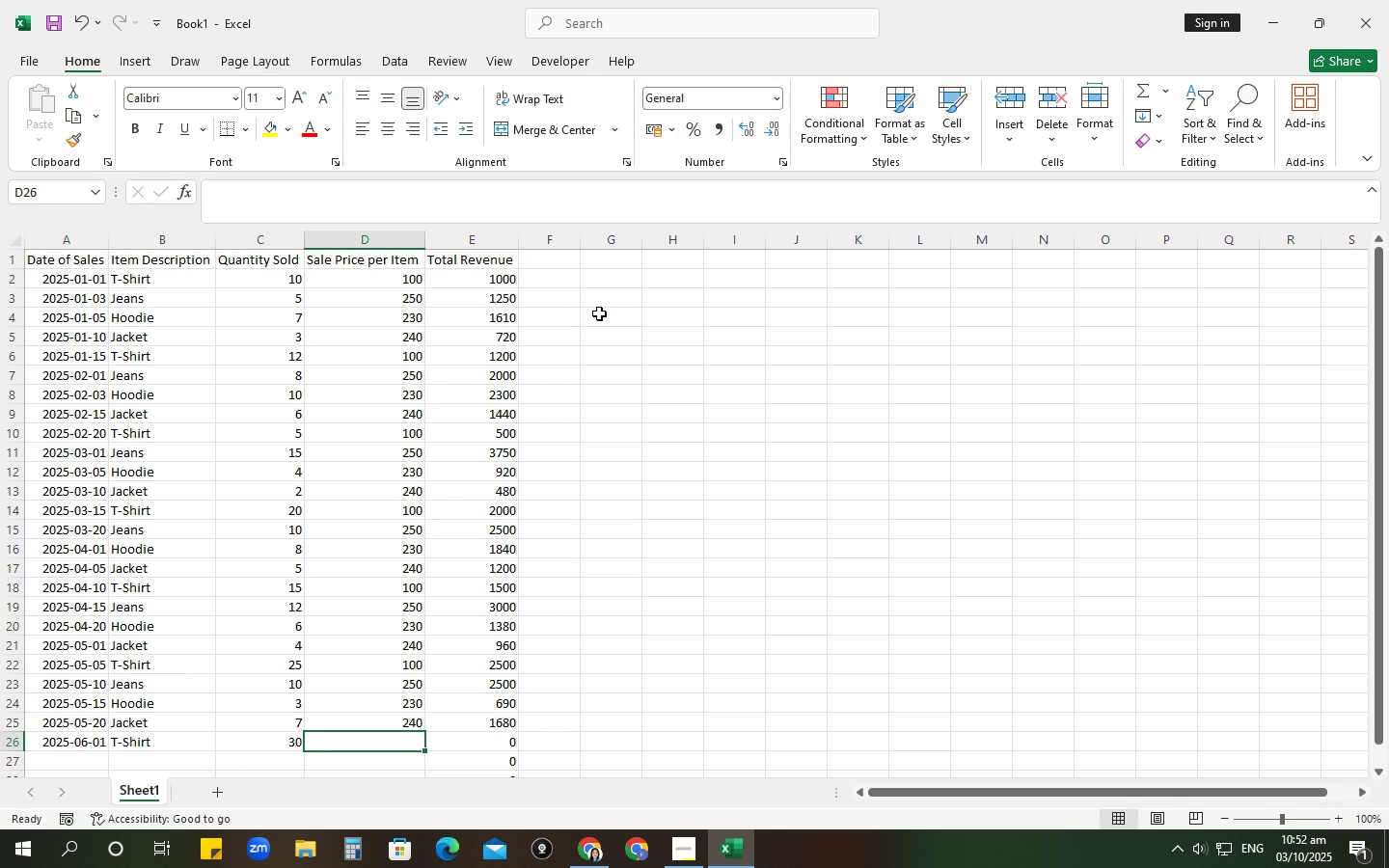 
key(Numpad1)
 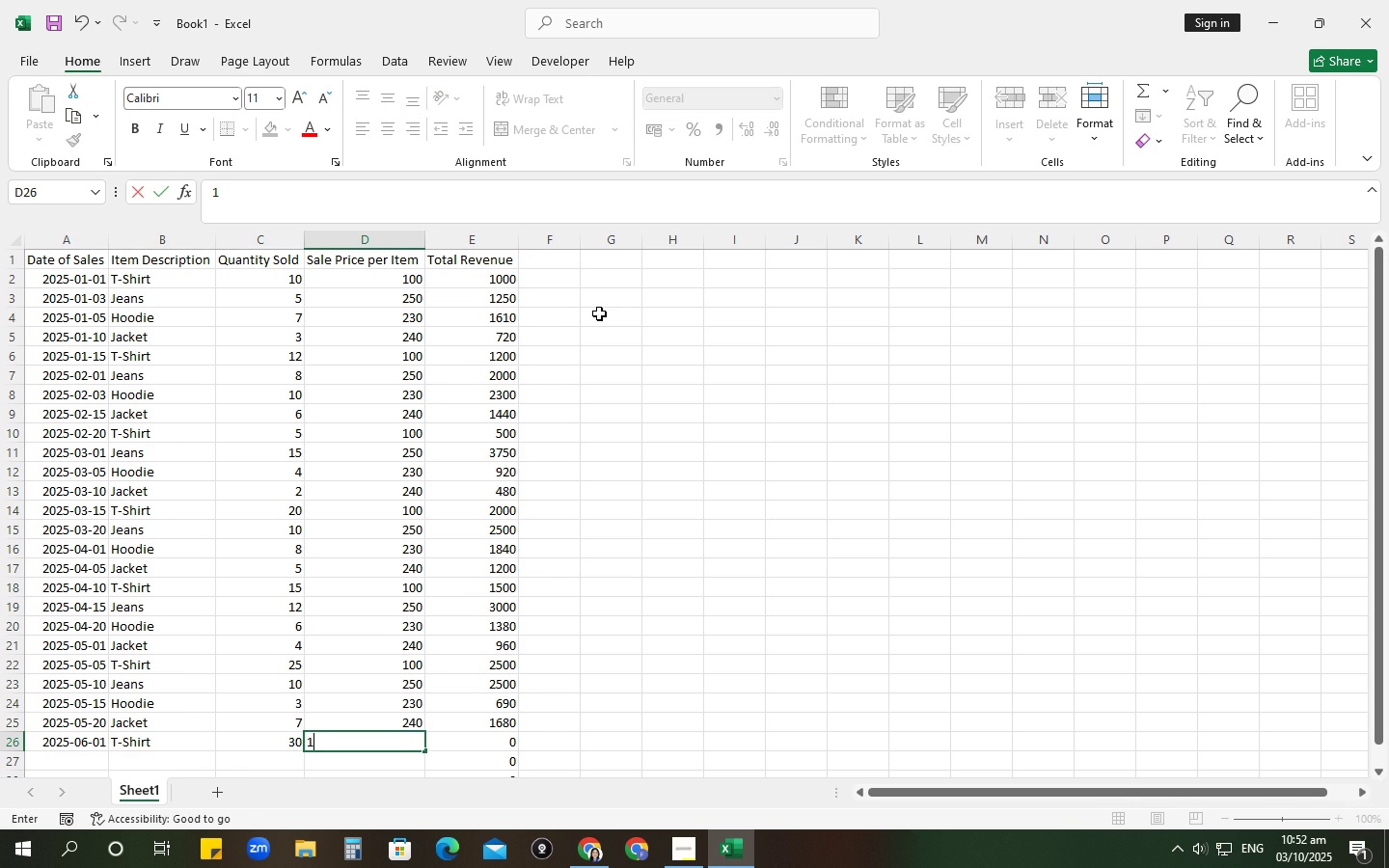 
key(Numpad0)
 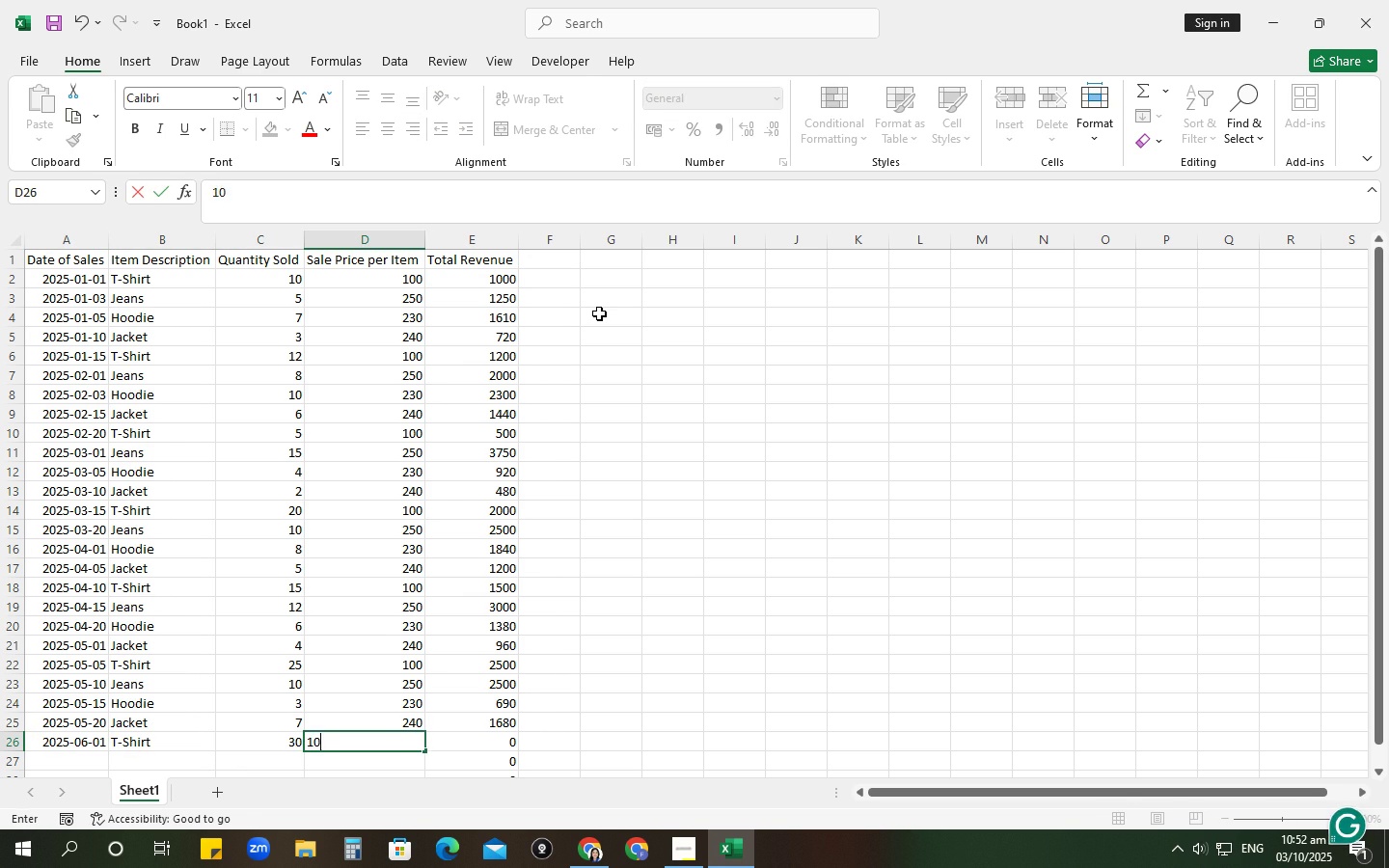 
key(Numpad0)
 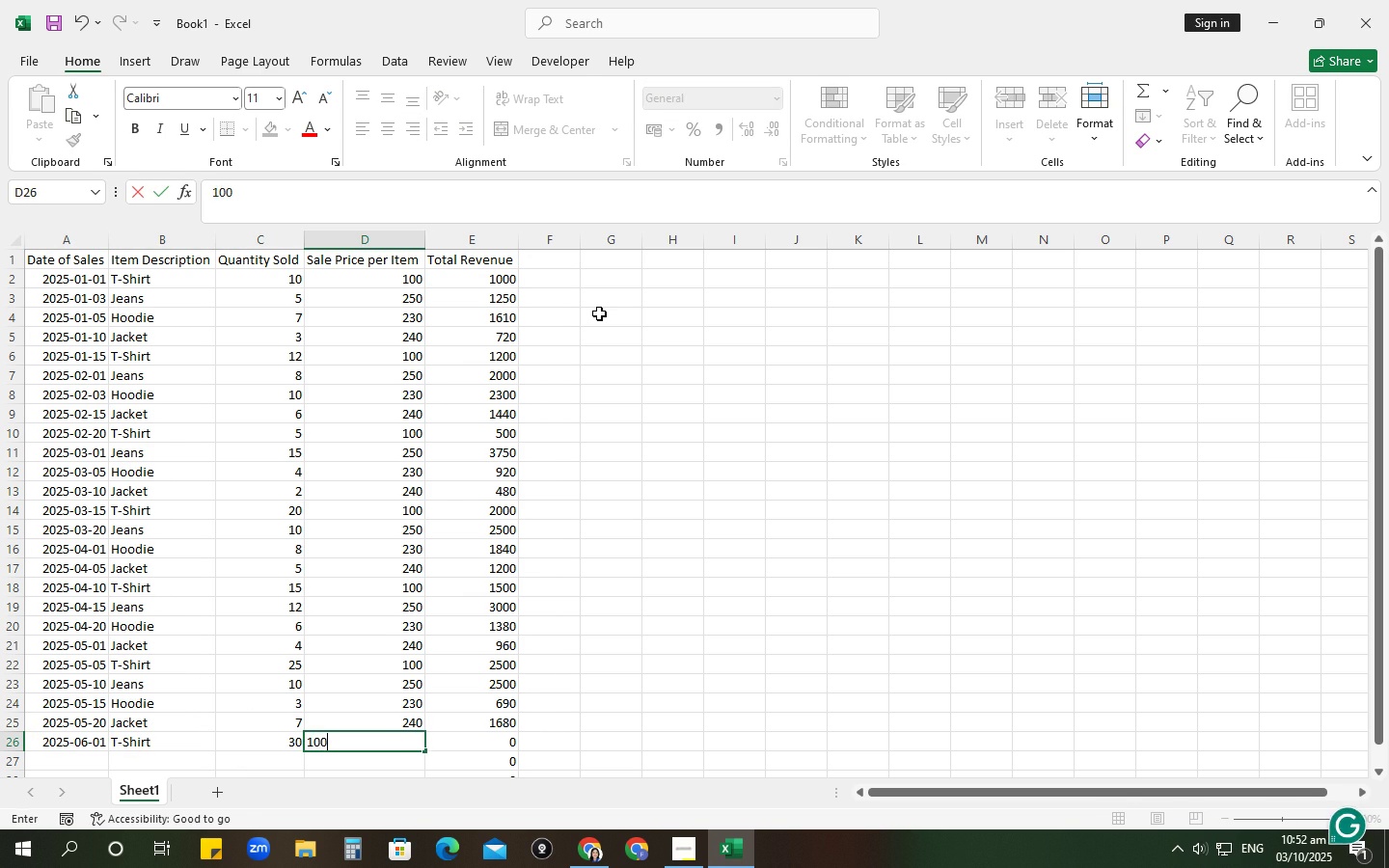 
key(NumpadEnter)
 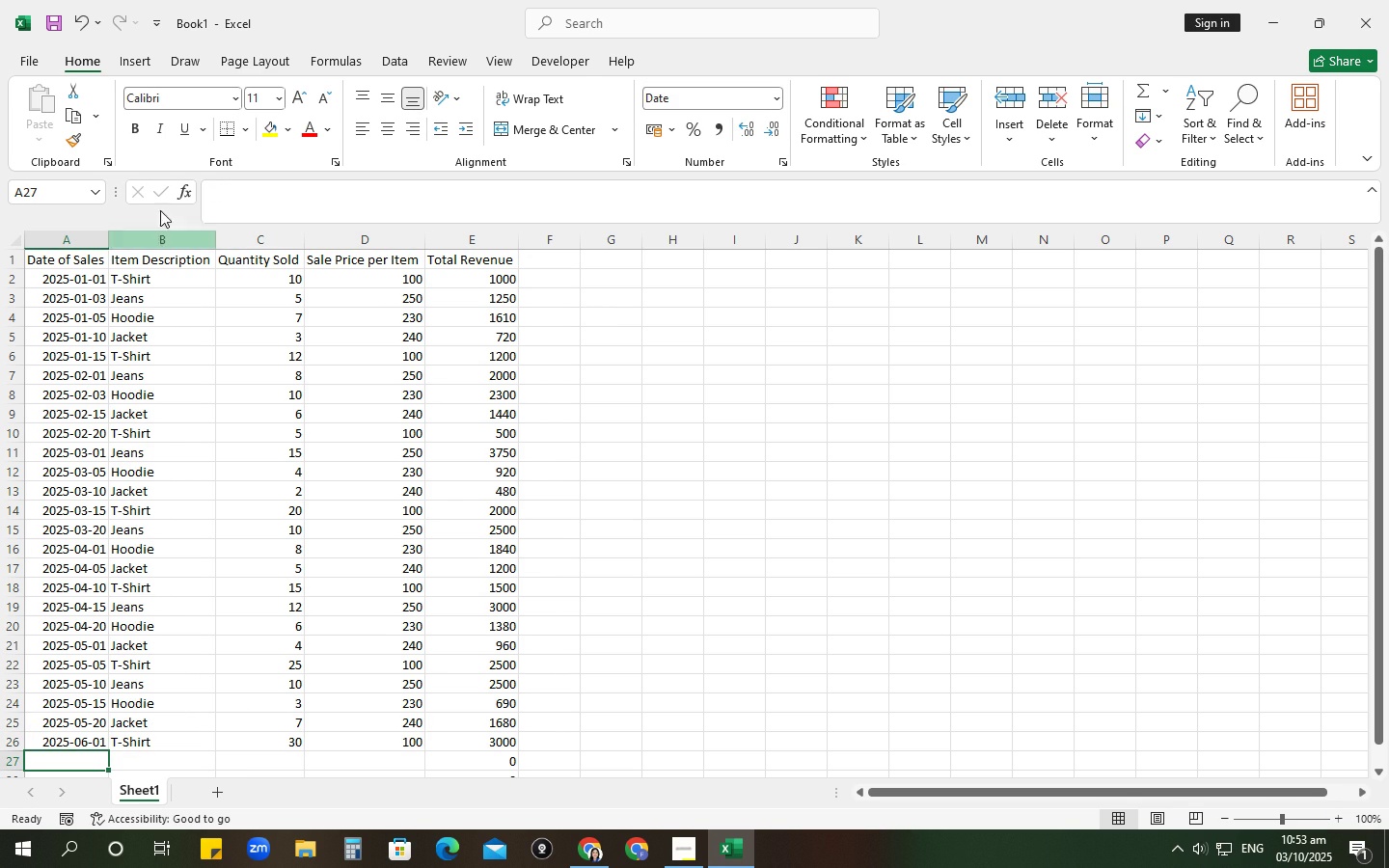 
wait(6.35)
 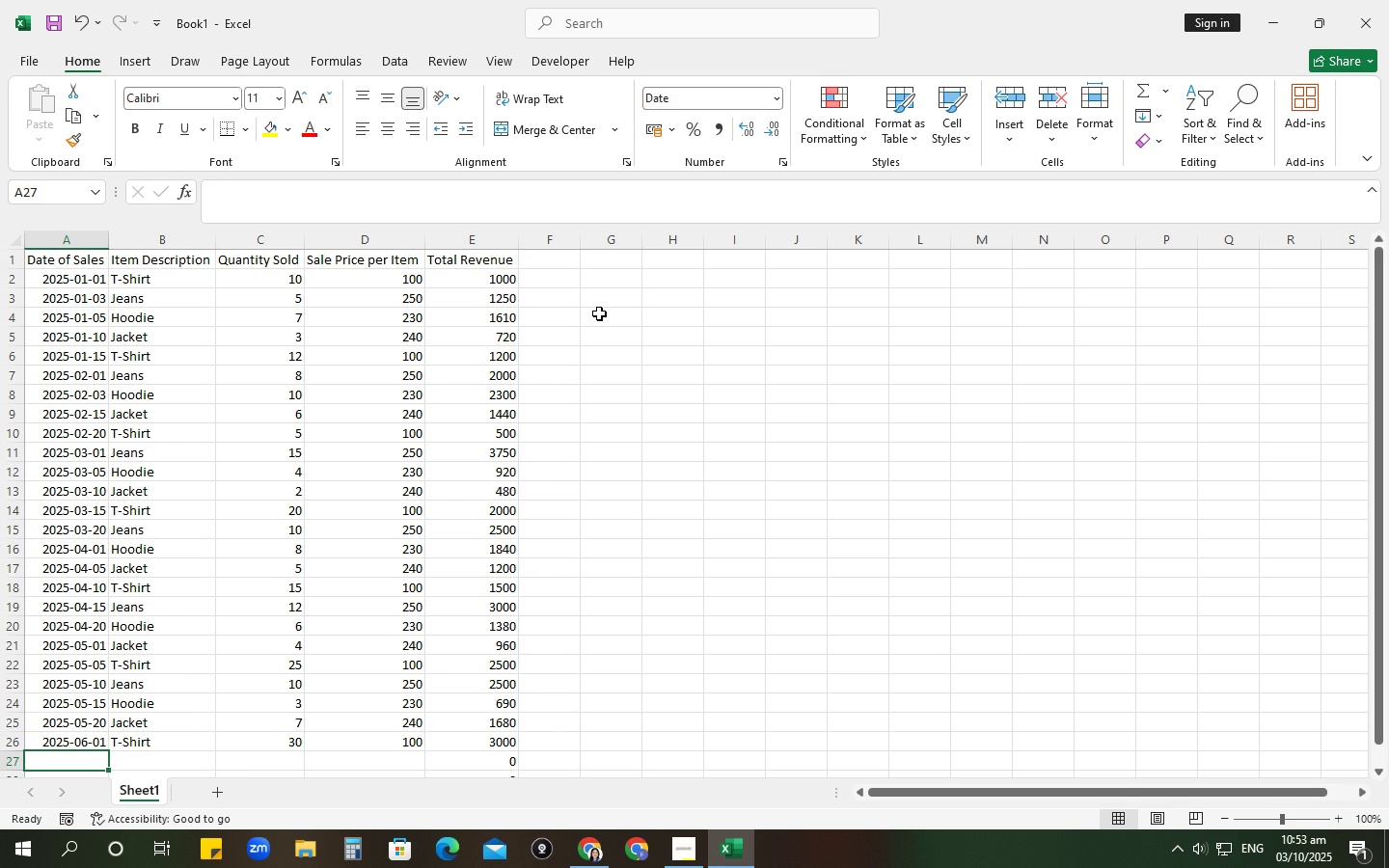 
left_click([28, 60])
 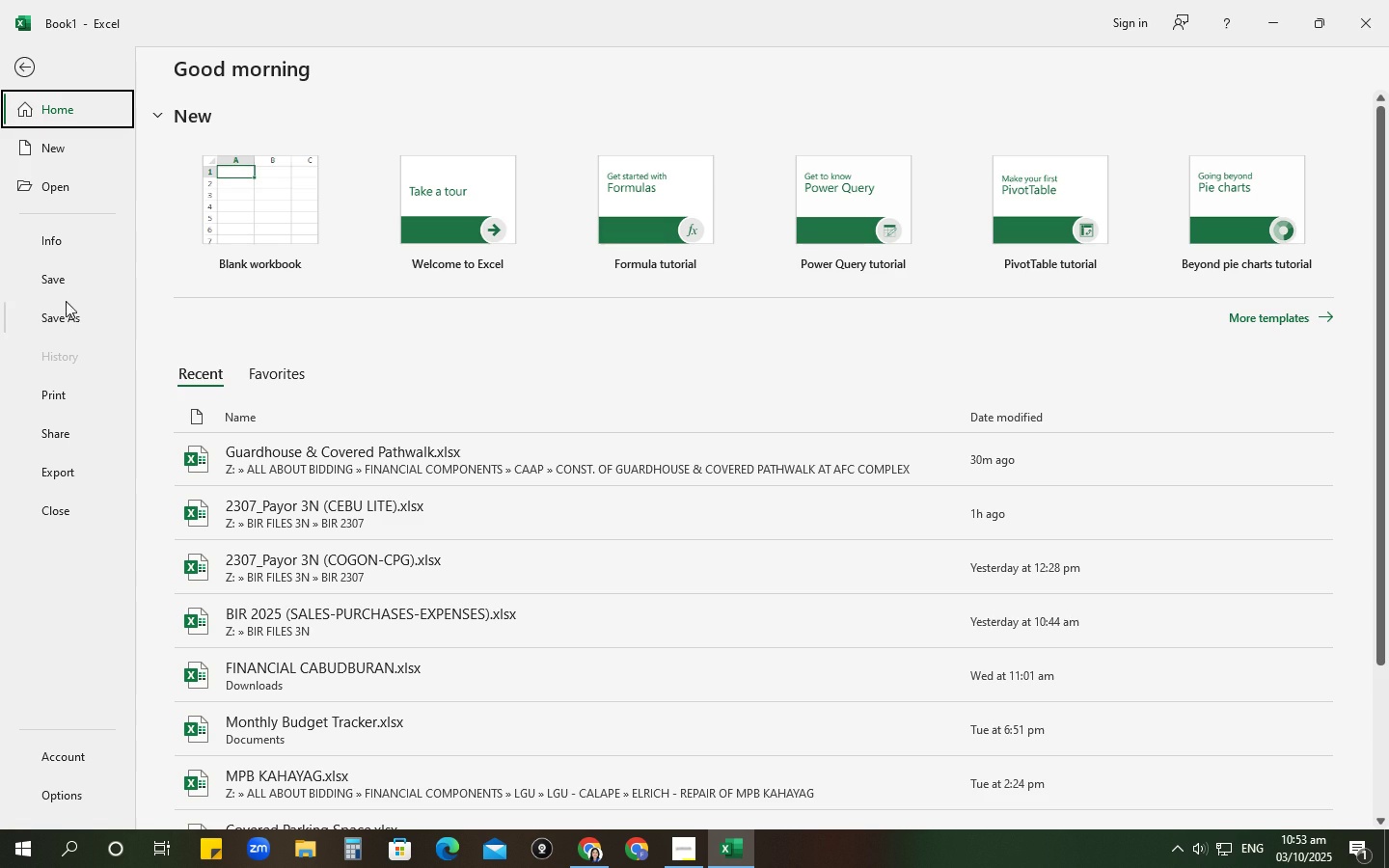 
left_click([67, 282])
 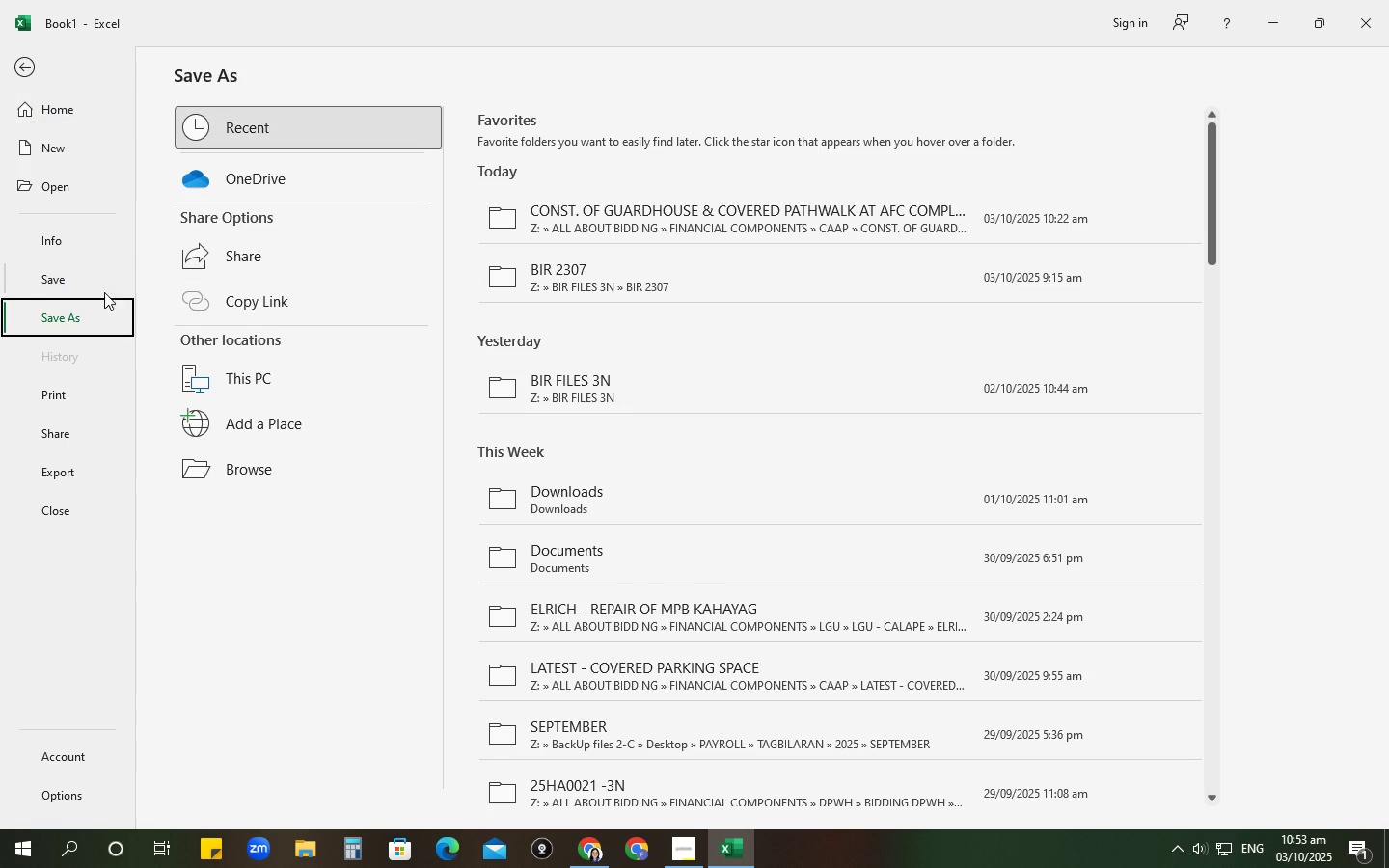 
left_click([74, 279])
 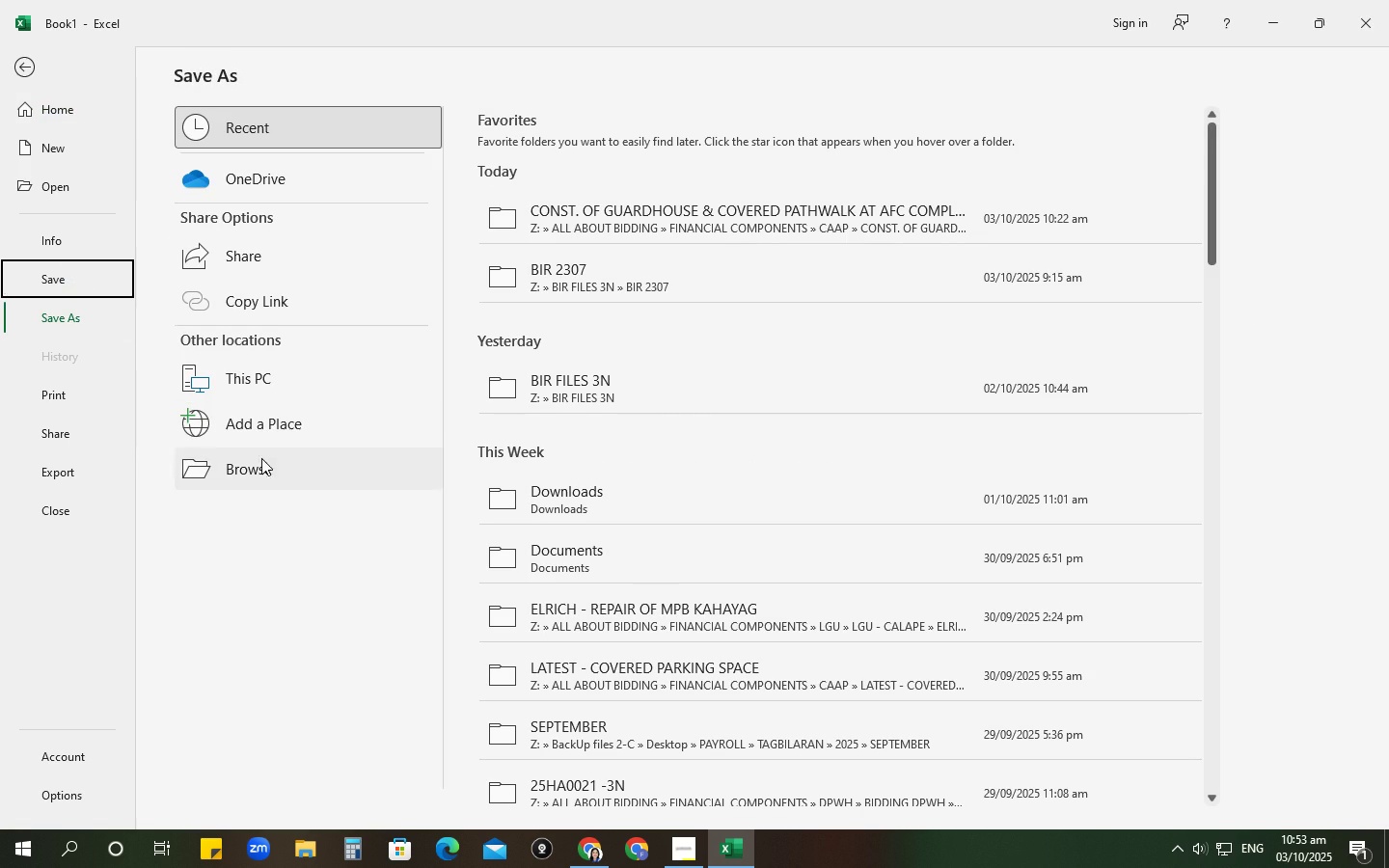 
left_click([260, 470])
 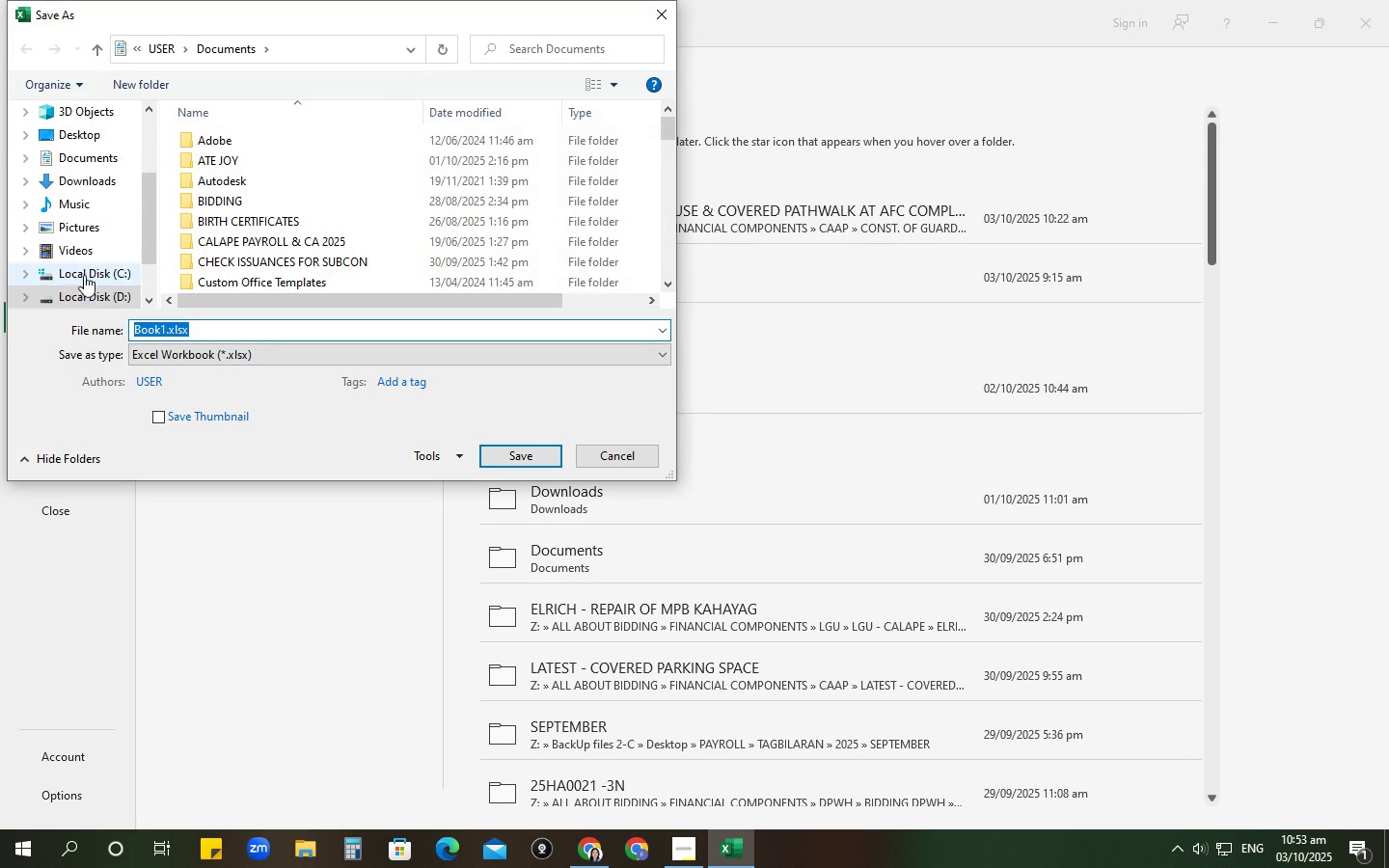 
left_click([106, 151])
 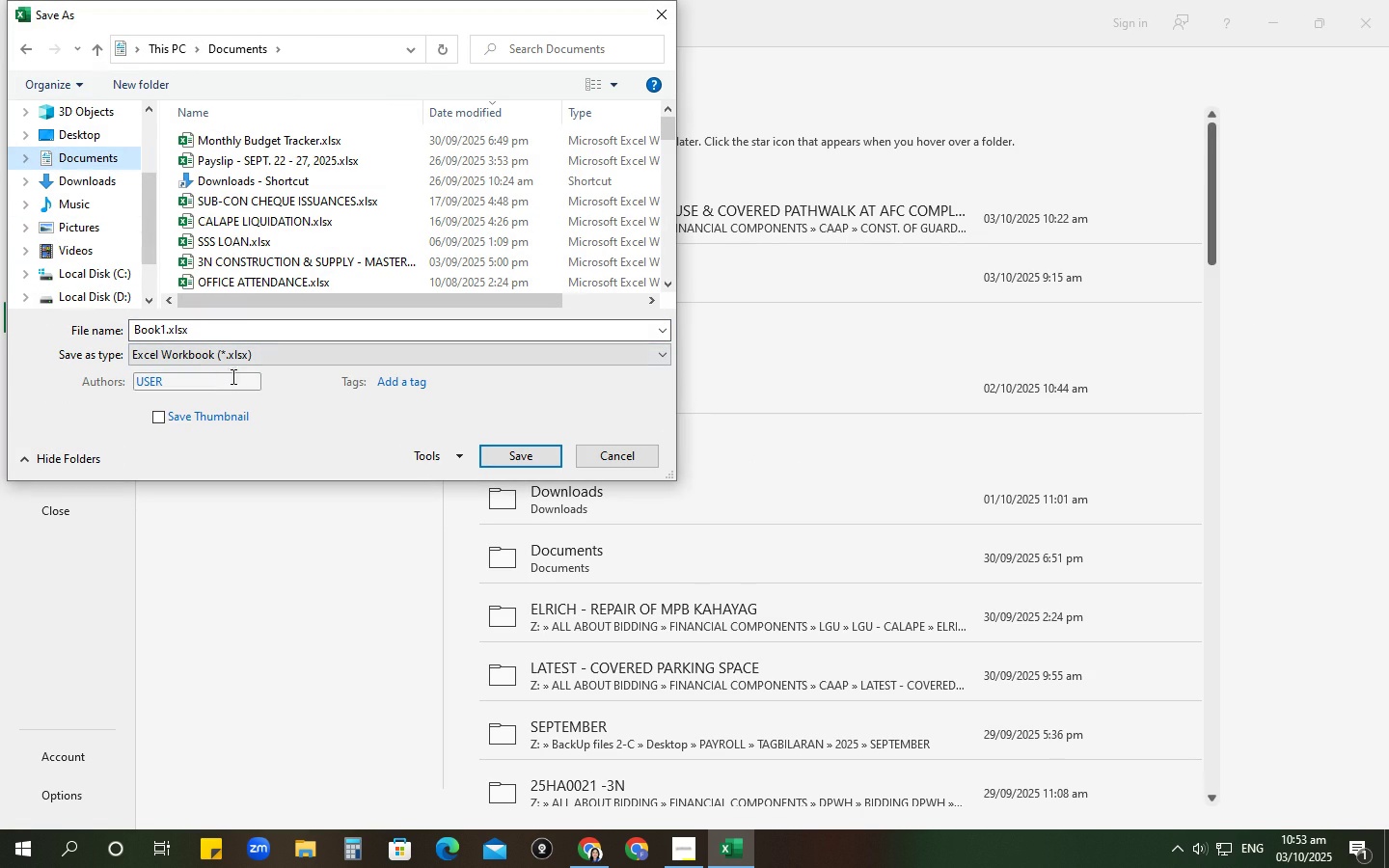 
mouse_move([236, 375])